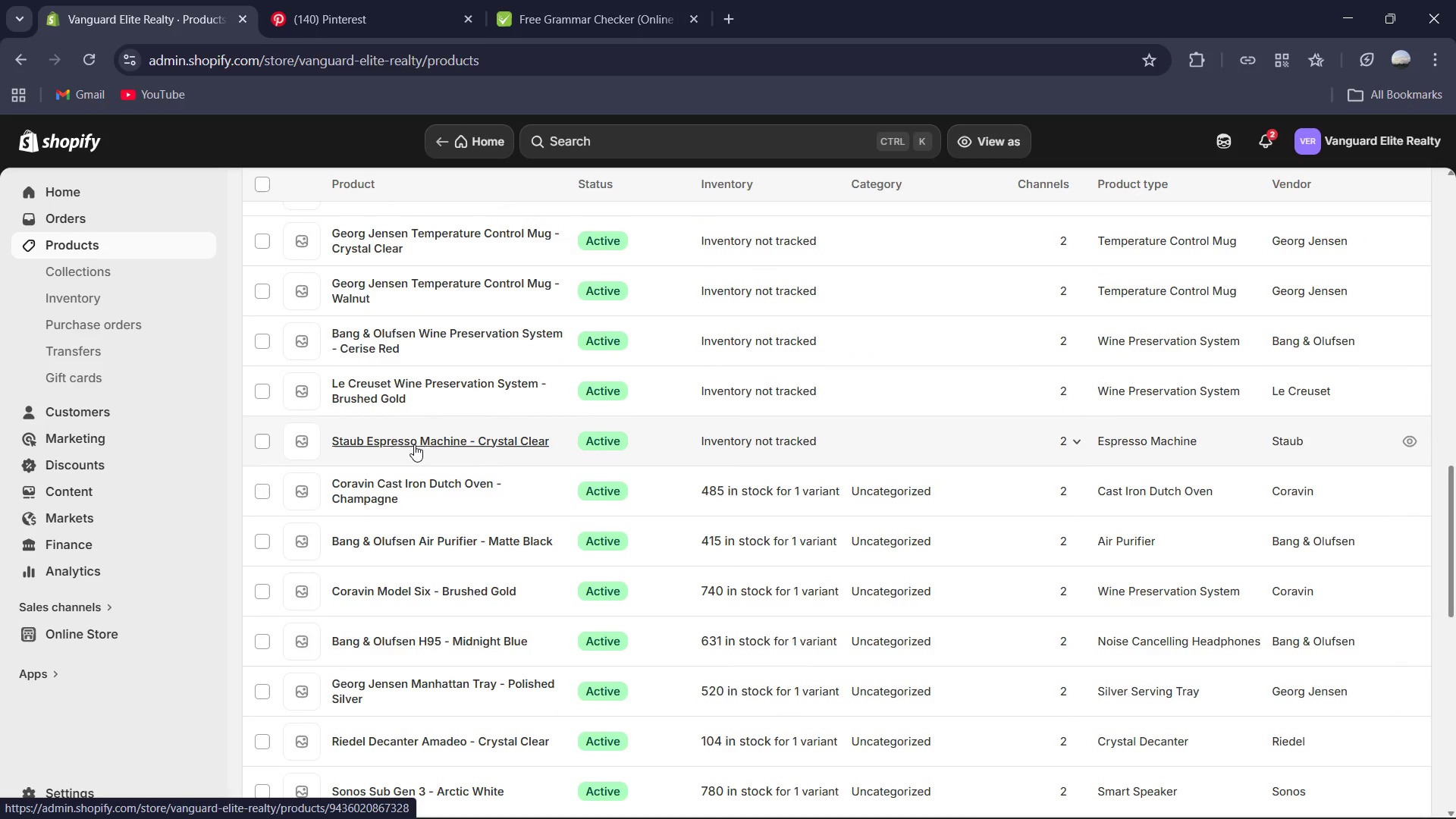 
left_click([414, 444])
 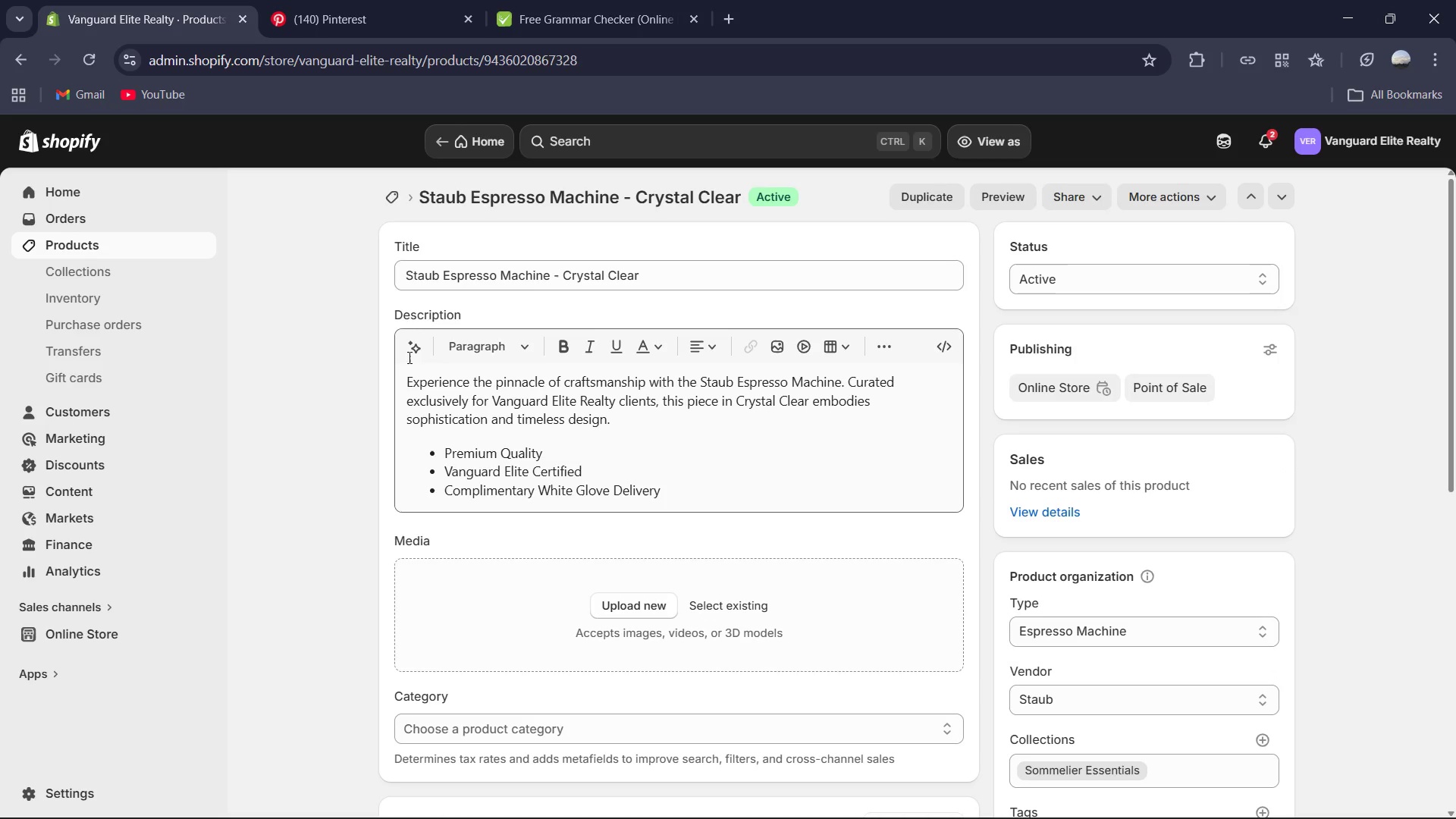 
left_click_drag(start_coordinate=[717, 444], to_coordinate=[709, 441])
 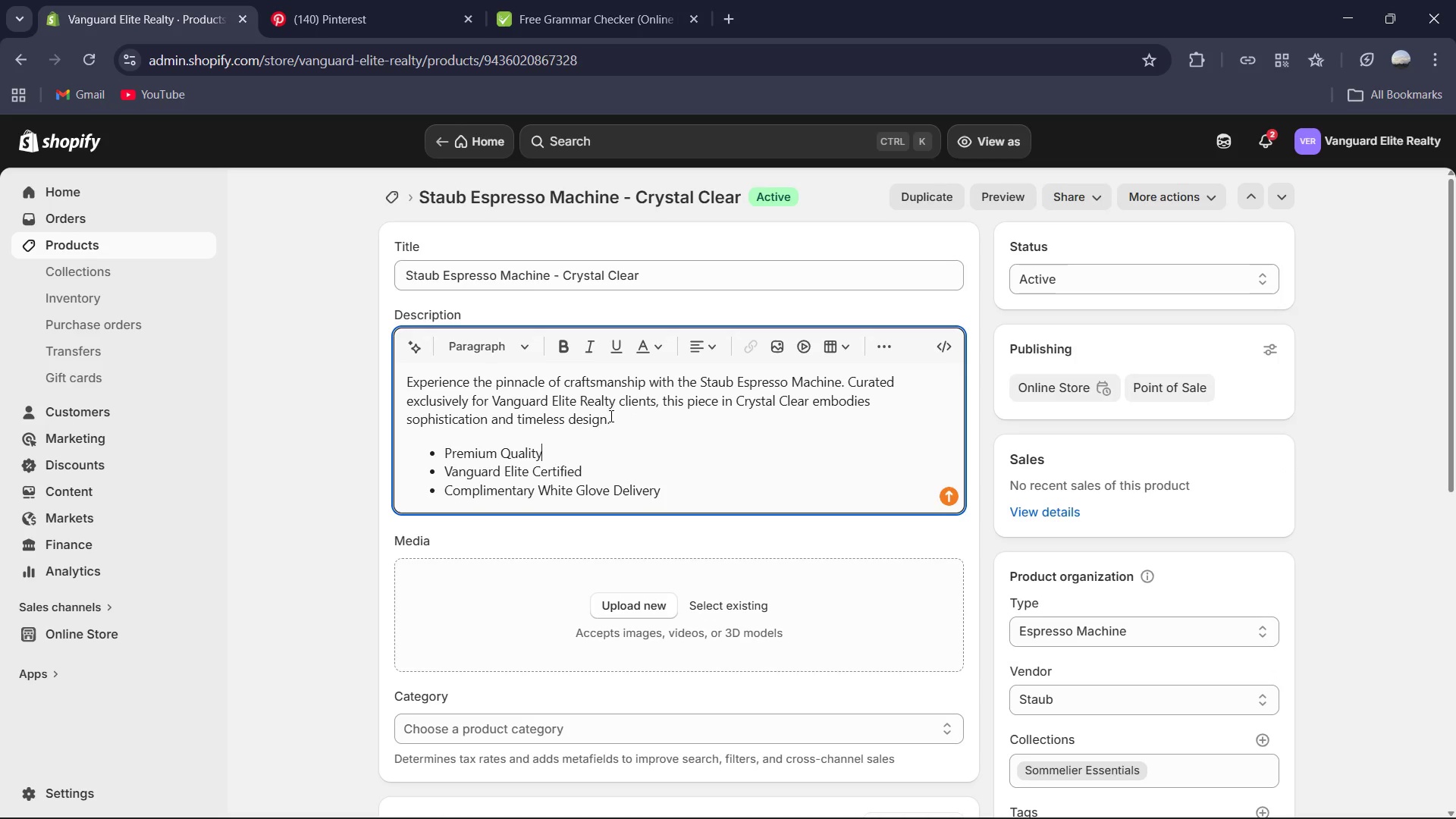 
left_click_drag(start_coordinate=[609, 422], to_coordinate=[362, 370])
 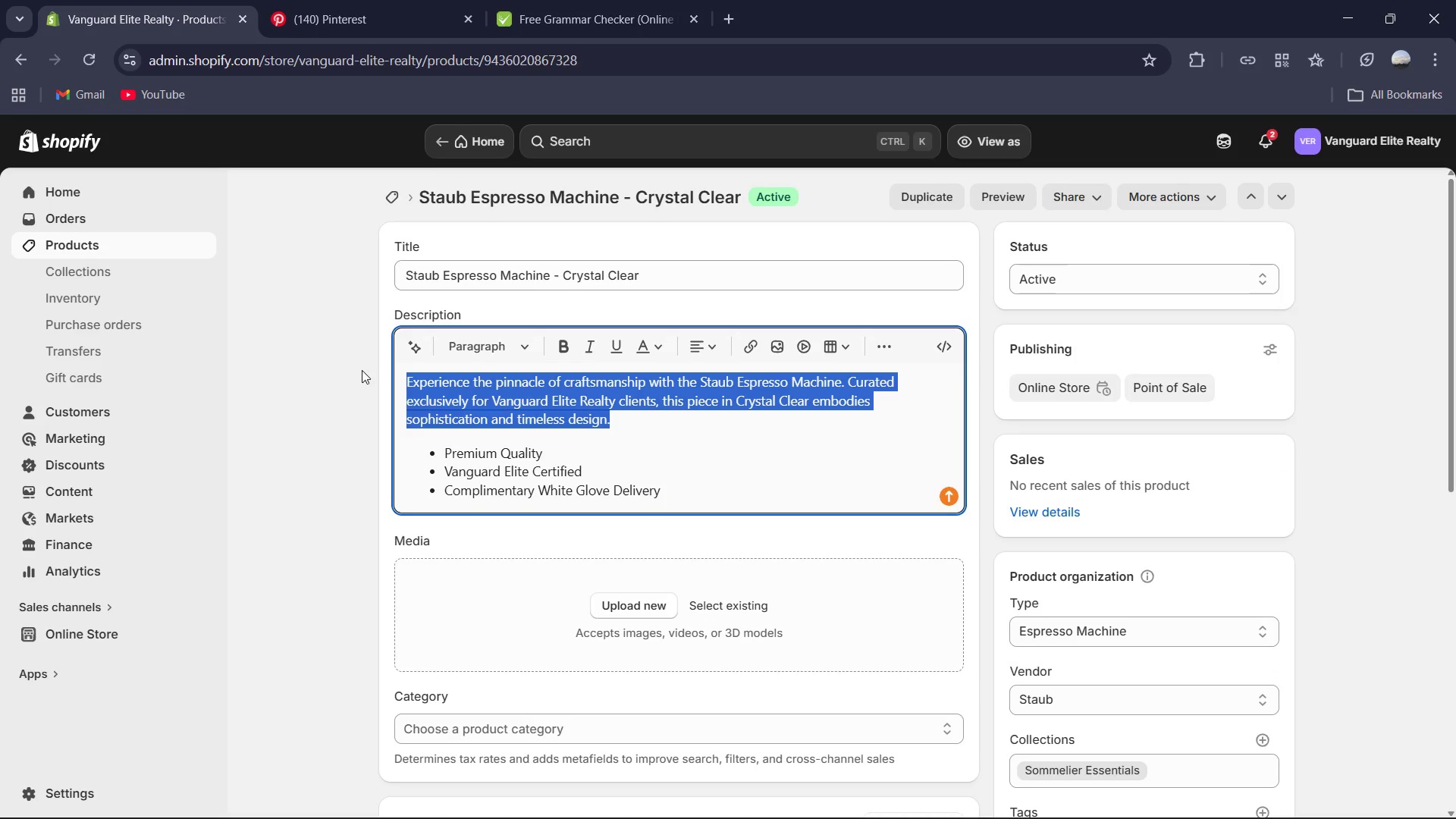 
type(Redefine your morning ritual )
 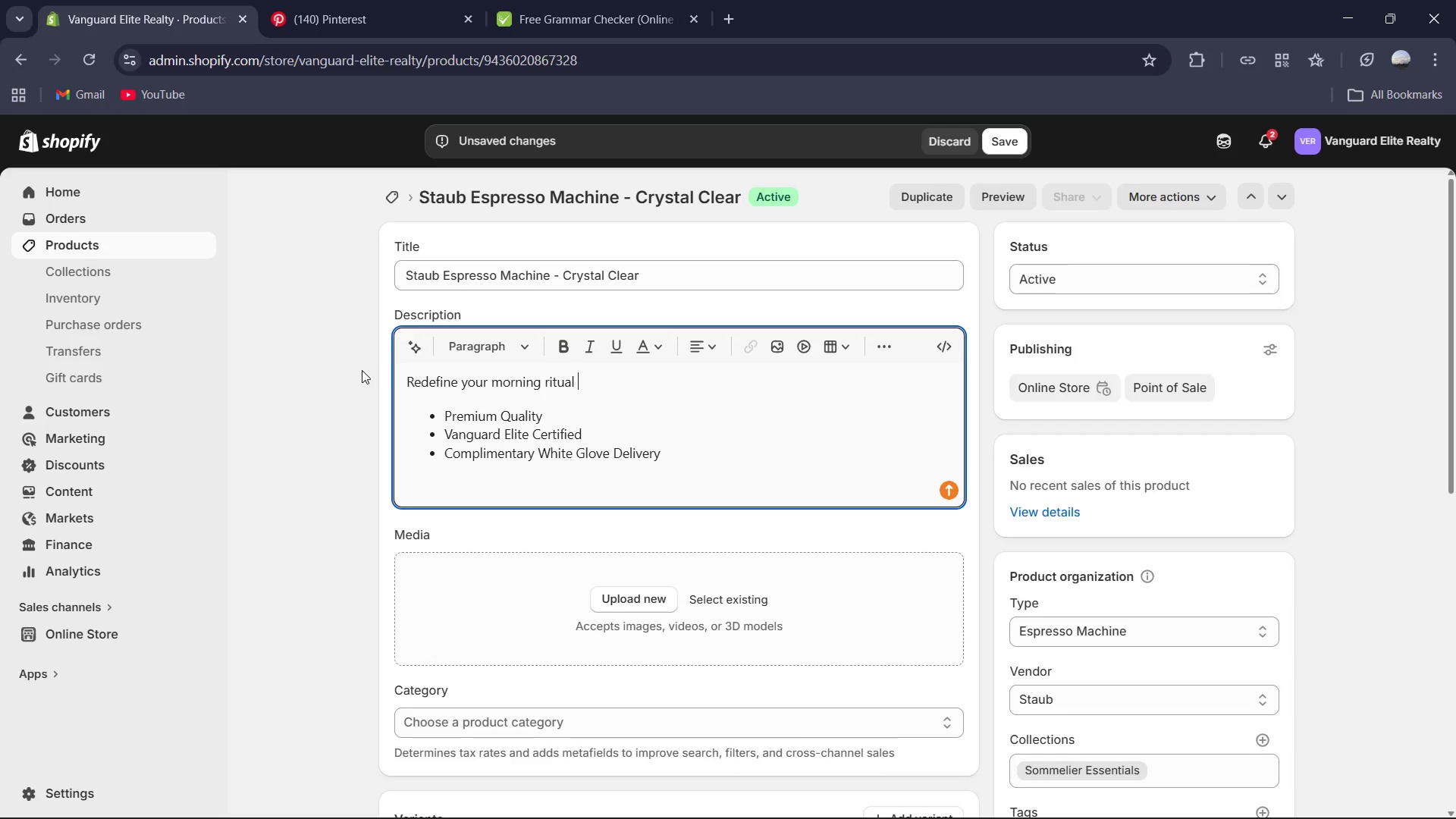 
wait(13.0)
 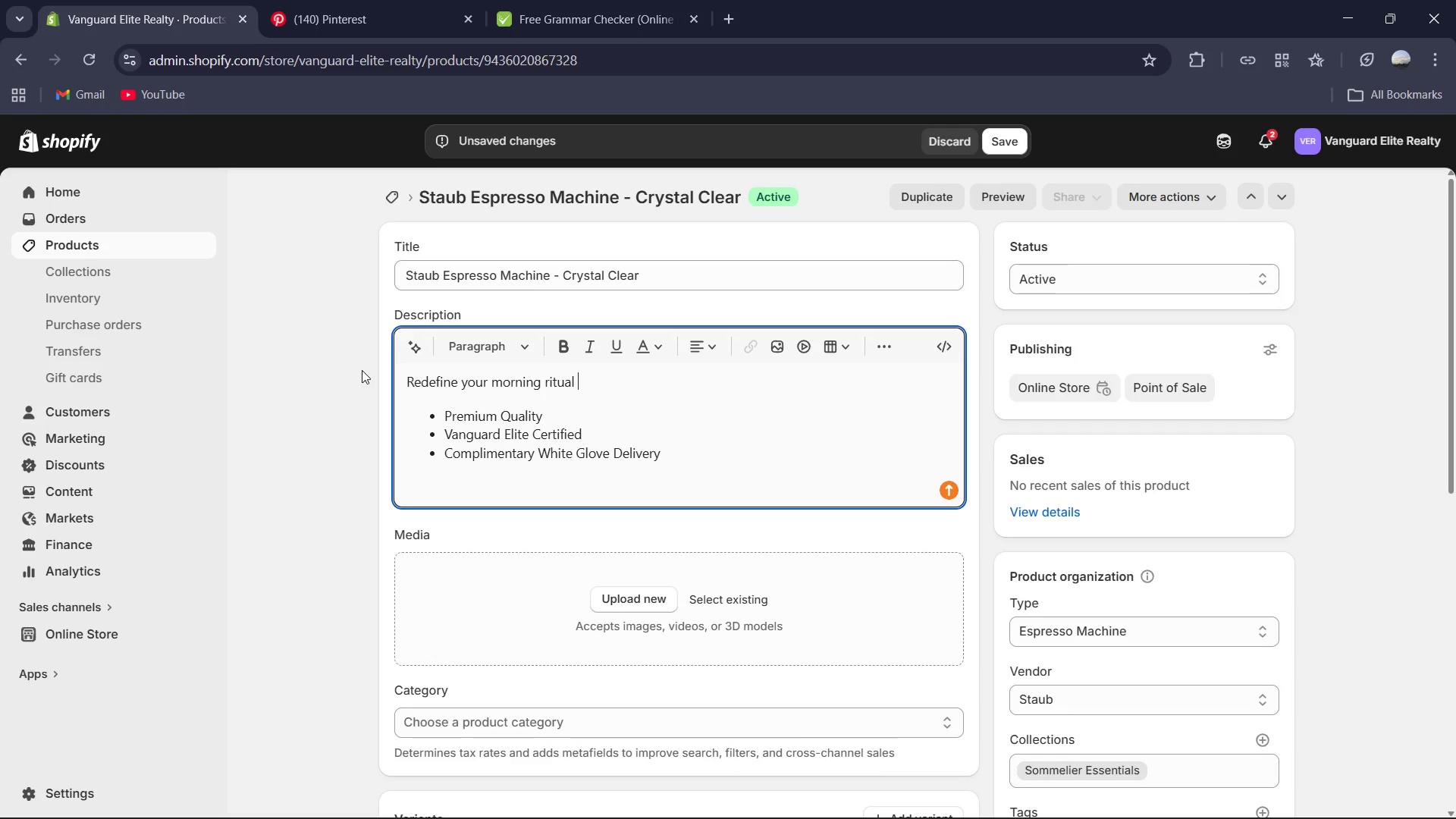 
type(with a uniw)
key(Backspace)
type(que blend i)
key(Backspace)
type(o )
key(Backspace)
type(f industriak)
key(Backspace)
type(l clarity and precision brewwinf )
key(Backspace)
type(. Tjos)
key(Backspace)
key(Backspace)
key(Backspace)
type(his Stab)
key(Backspace)
type(u)
 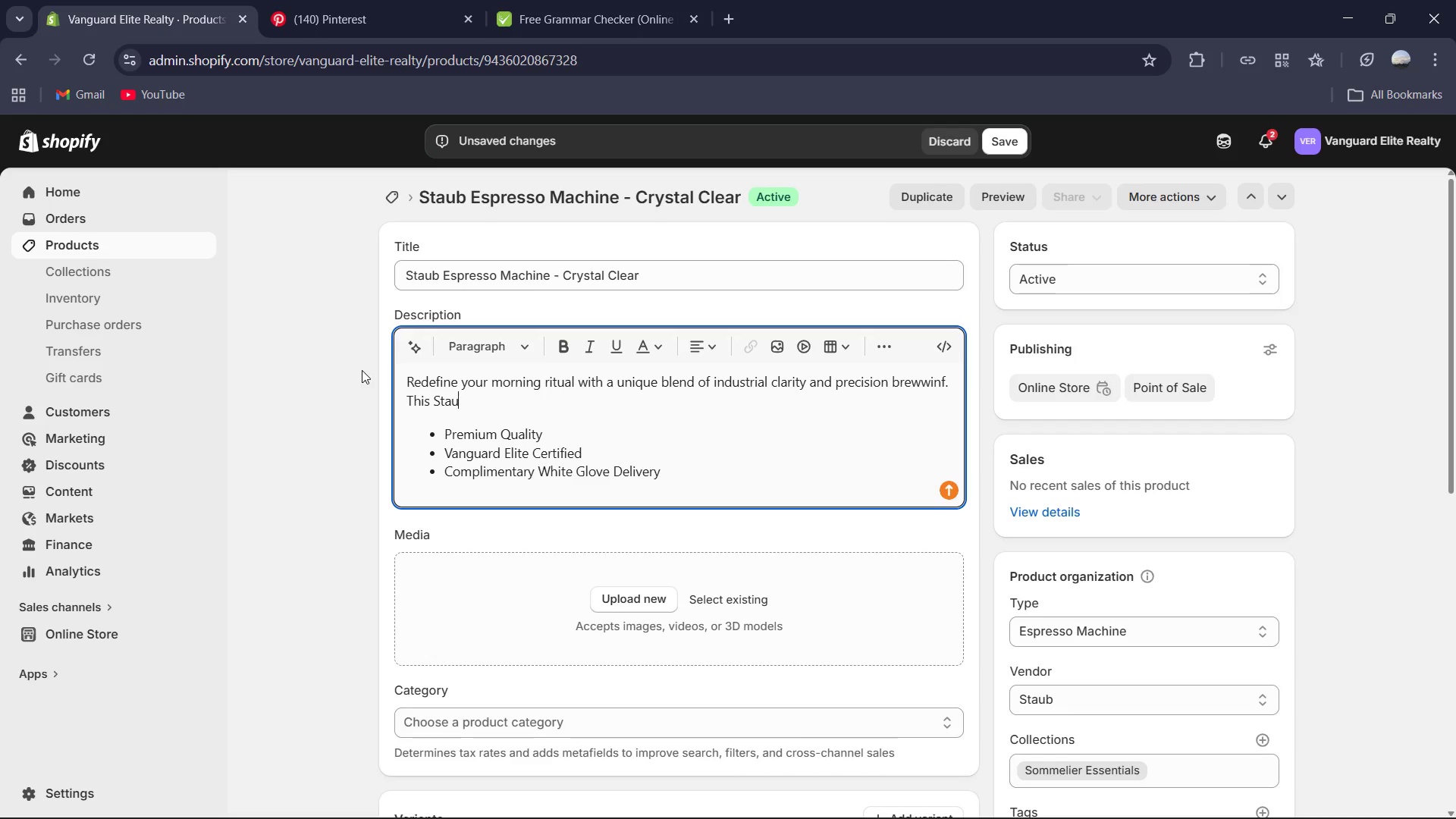 
key(Unknown)
 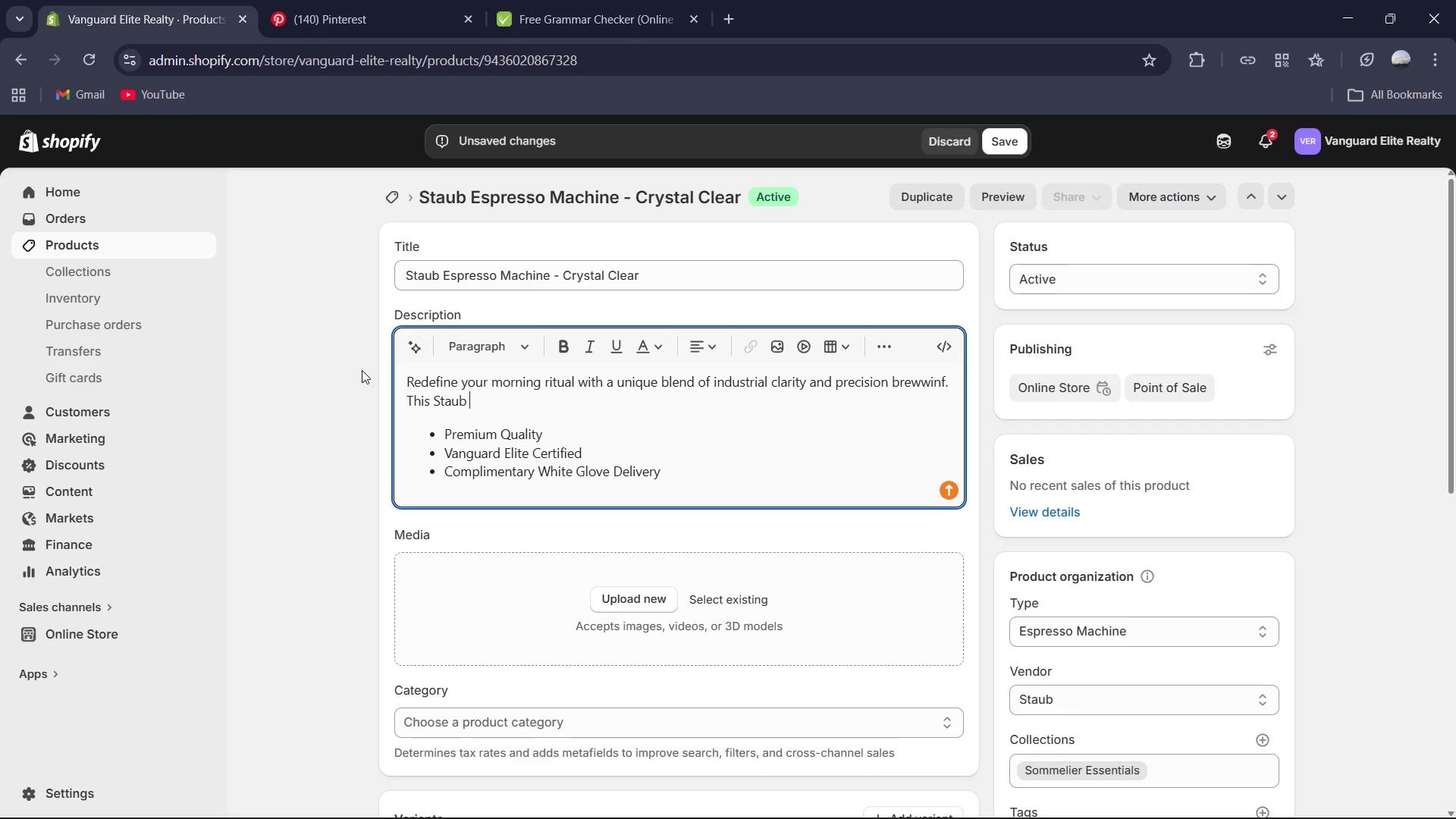 
type( Espresso Machine features a rare " Crystal Clear" design, offering a fascinating look at the internal engineering that powers everyshot. S)
key(Backspace)
type(Crafted for thoe)
key(Backspace)
type(se who appreciate both high-performance )
 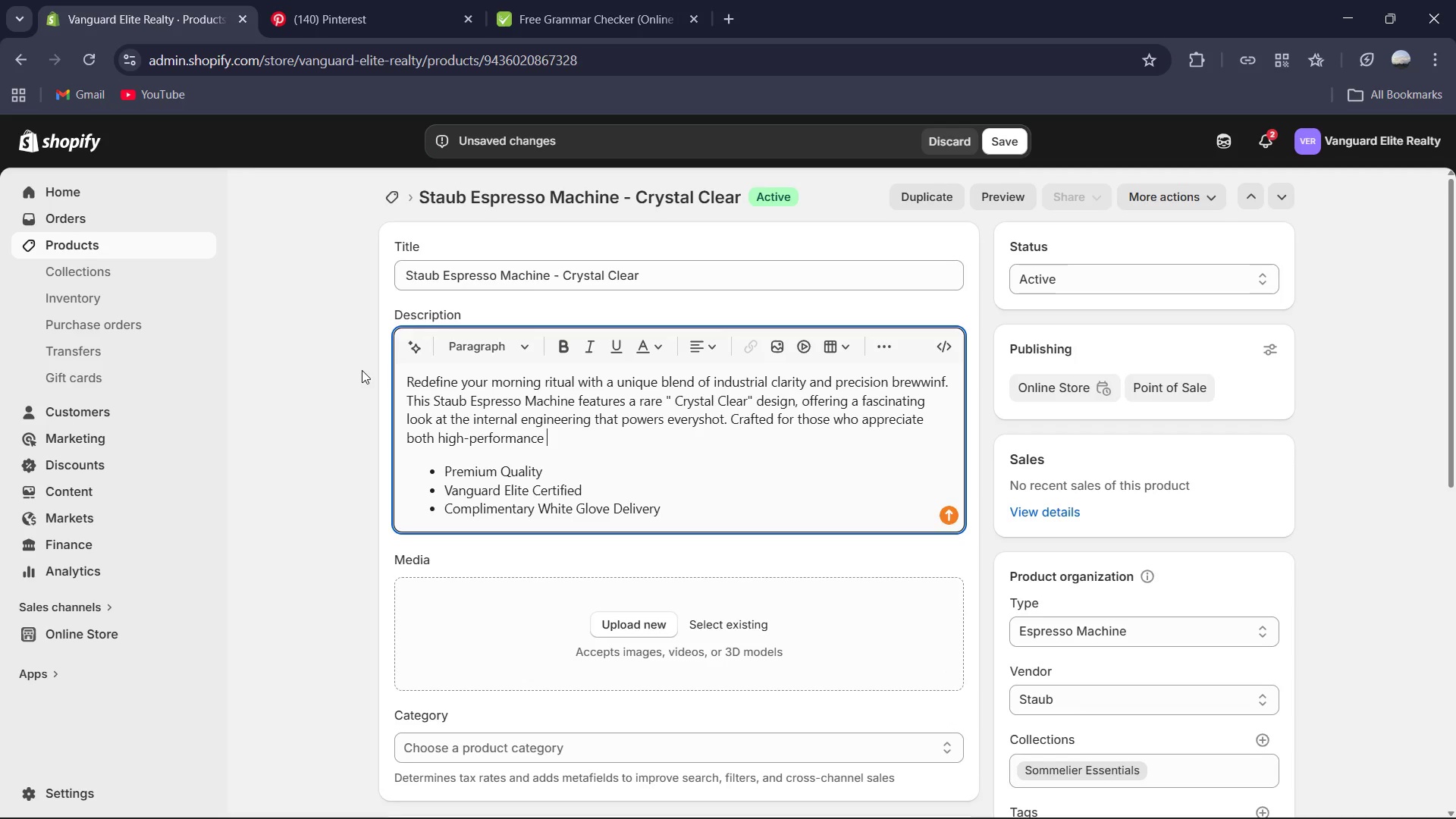 
type(coffee and avant )
key(Backspace)
type(-grade aesthetic)
 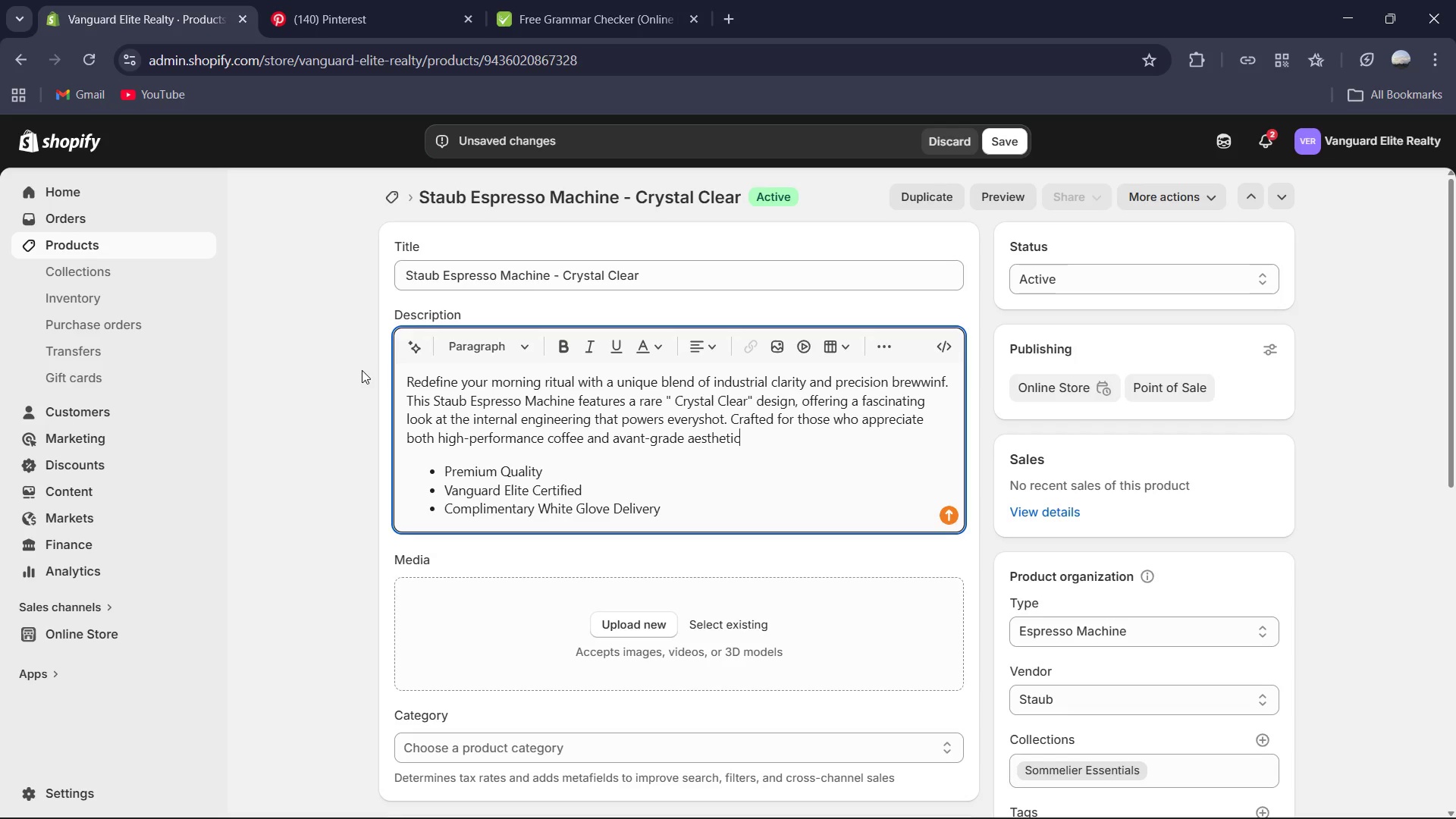 
wait(8.23)
 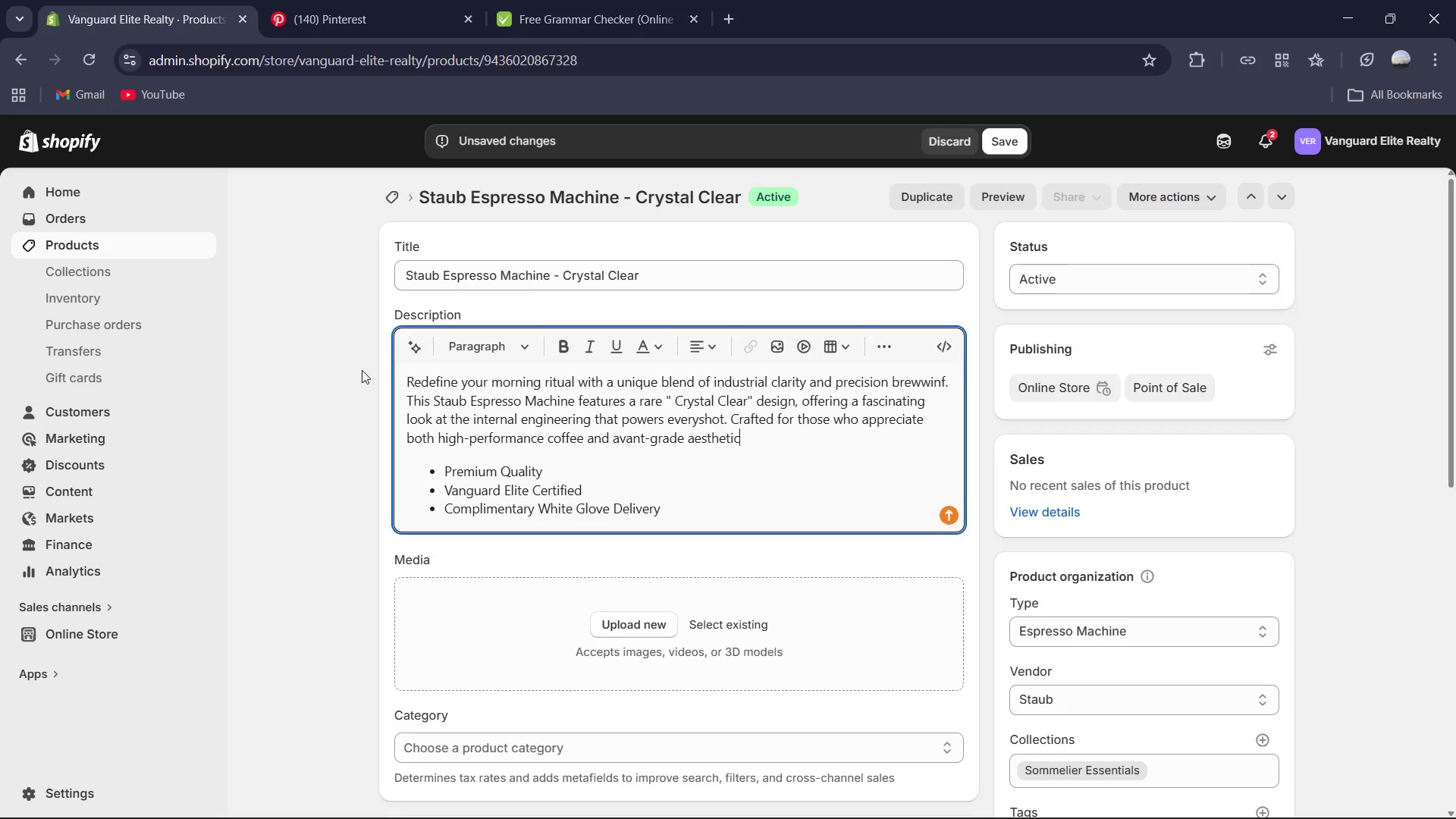 
type(, this machine )
 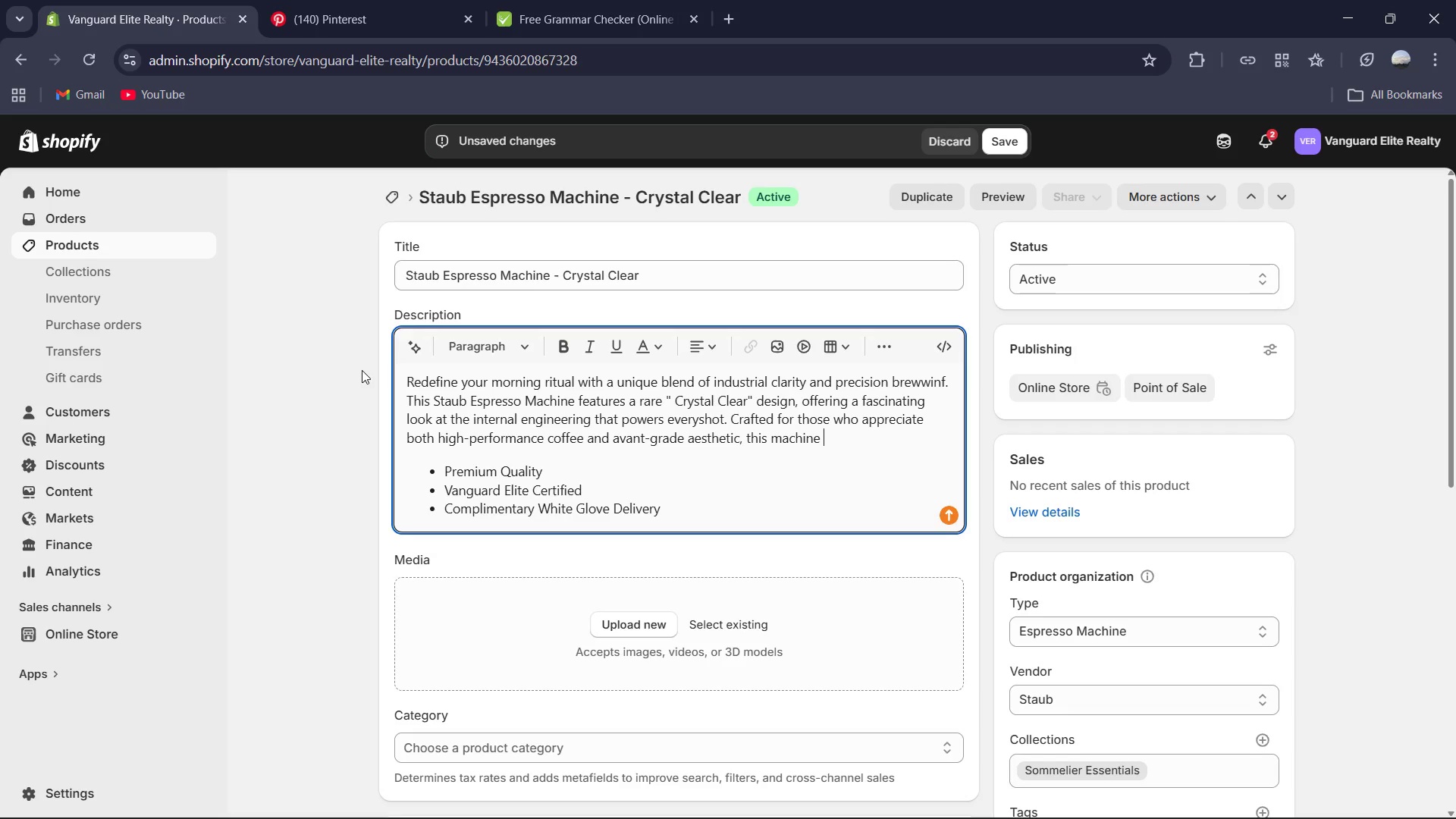 
wait(11.66)
 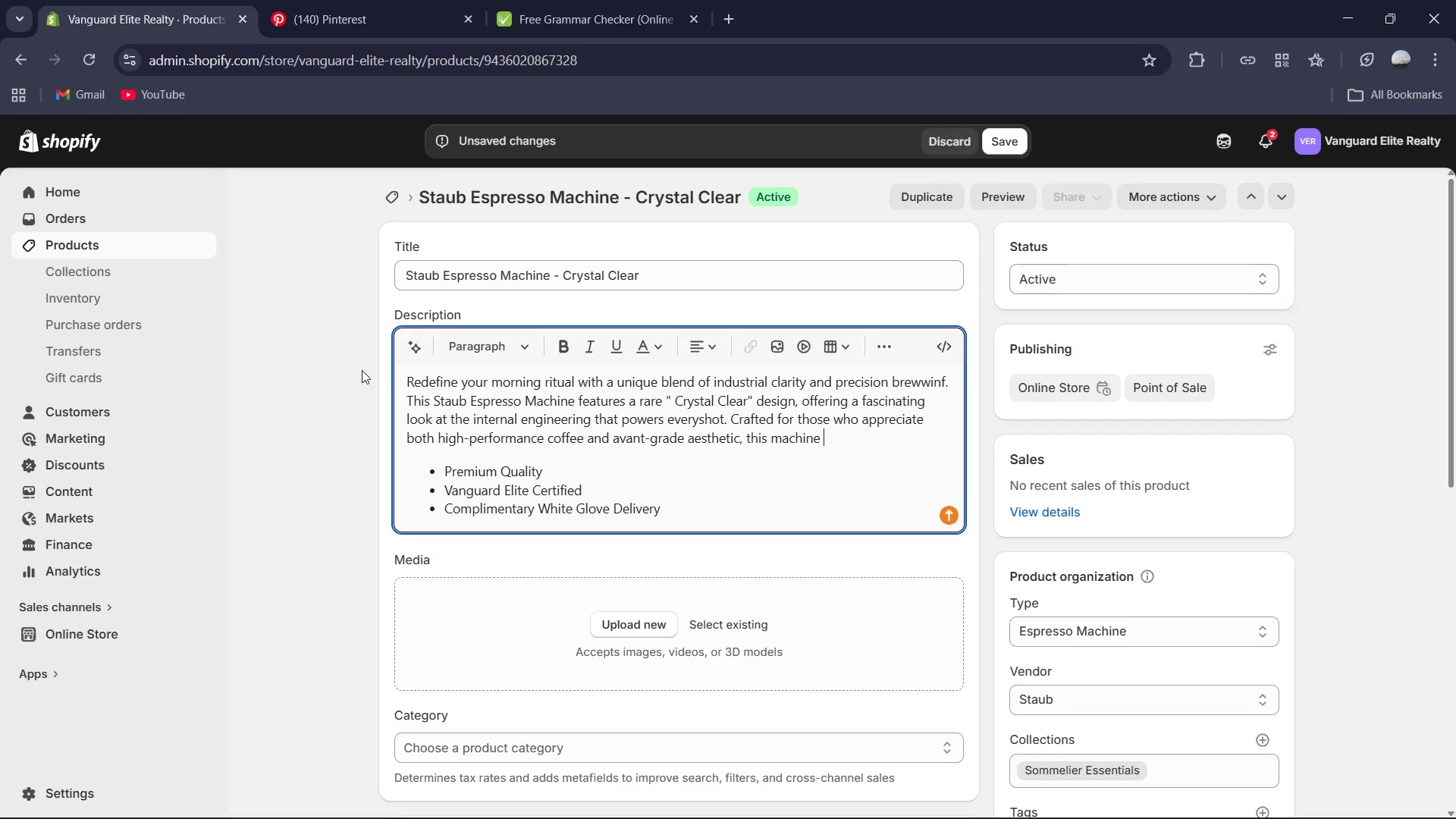 
type(serves as a transparent tribute to the art of the perfect extraction.)
 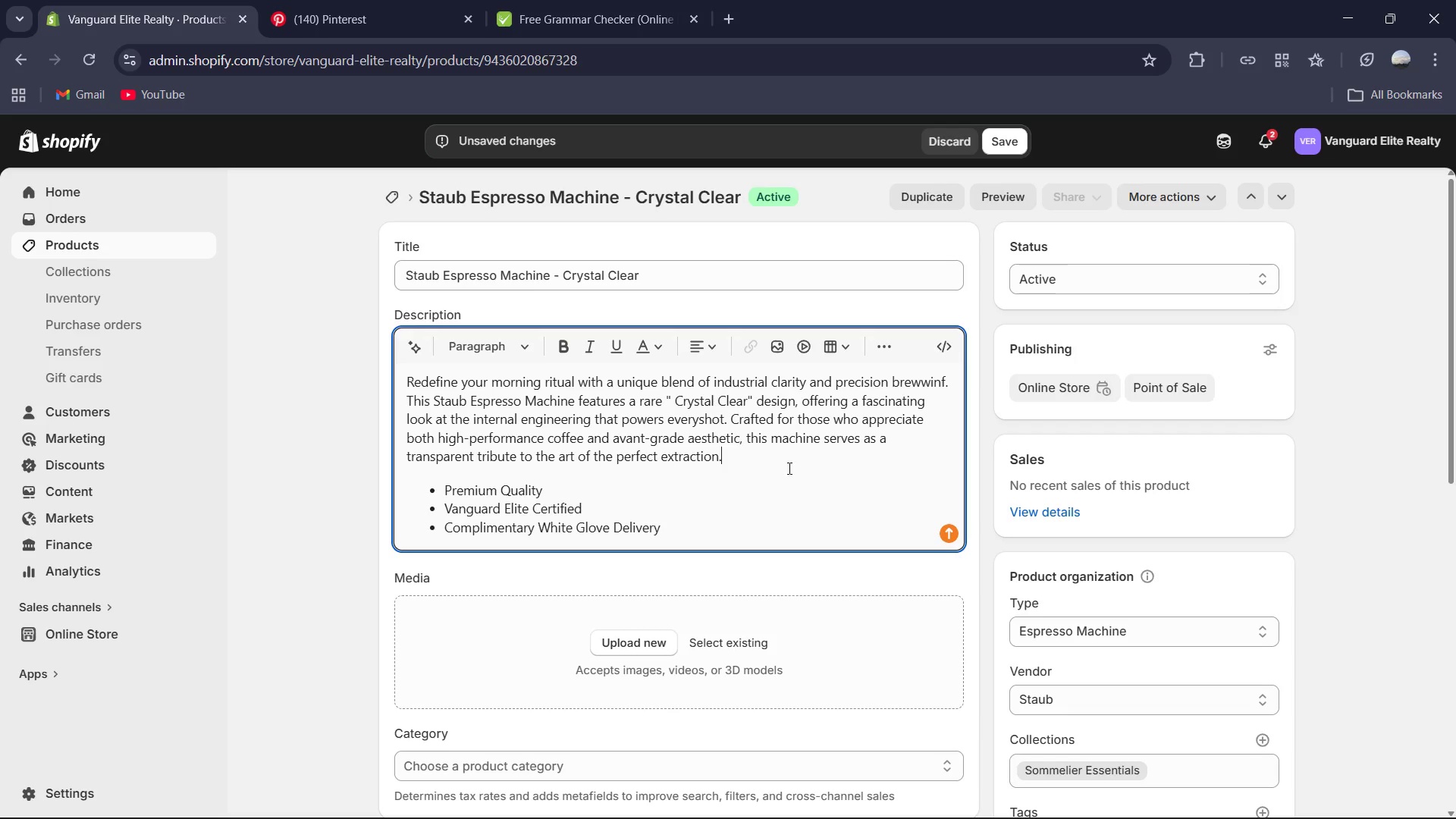 
left_click_drag(start_coordinate=[748, 456], to_coordinate=[406, 369])
 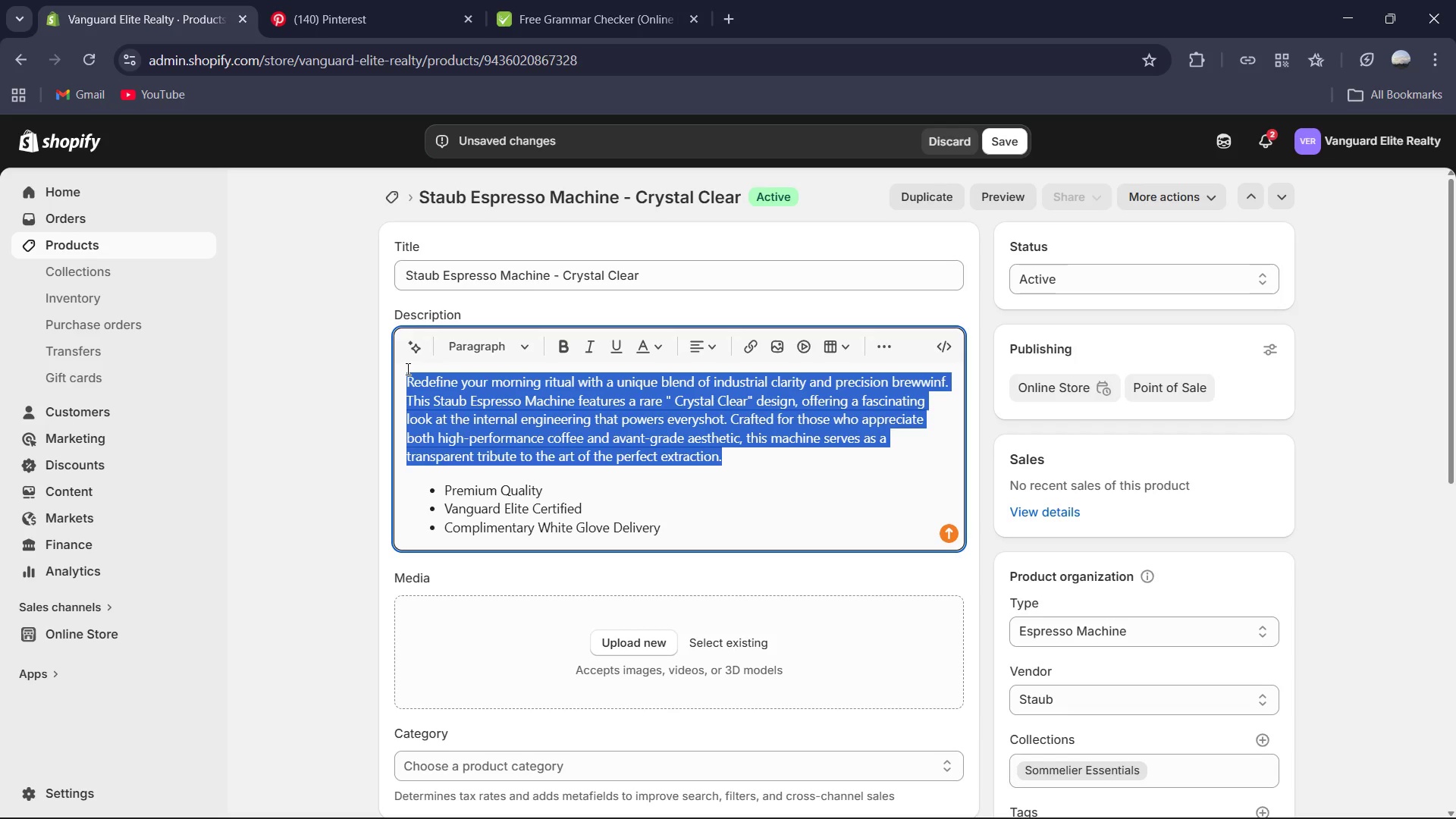 
key(Control+C)
 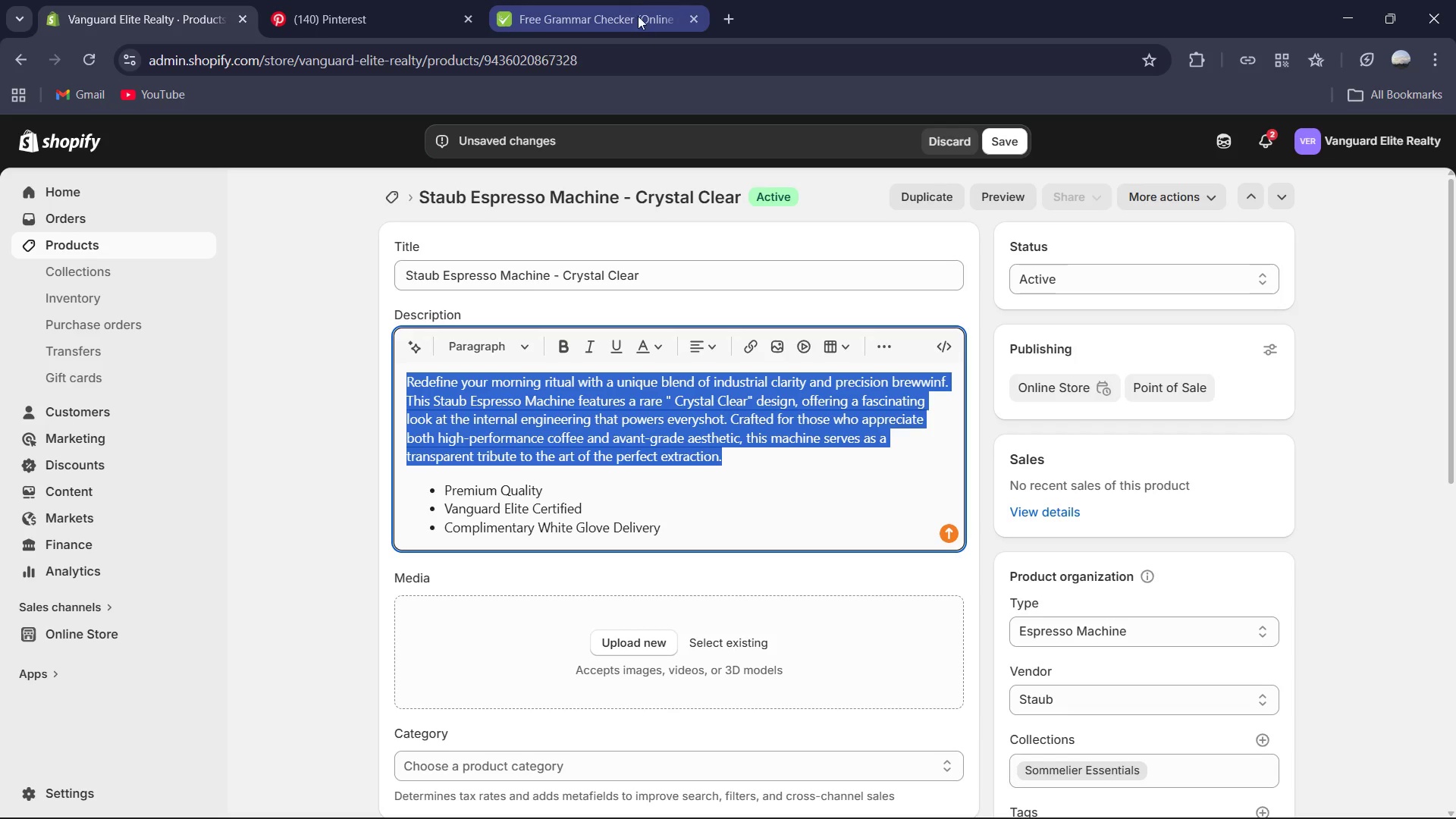 
left_click([626, 10])
 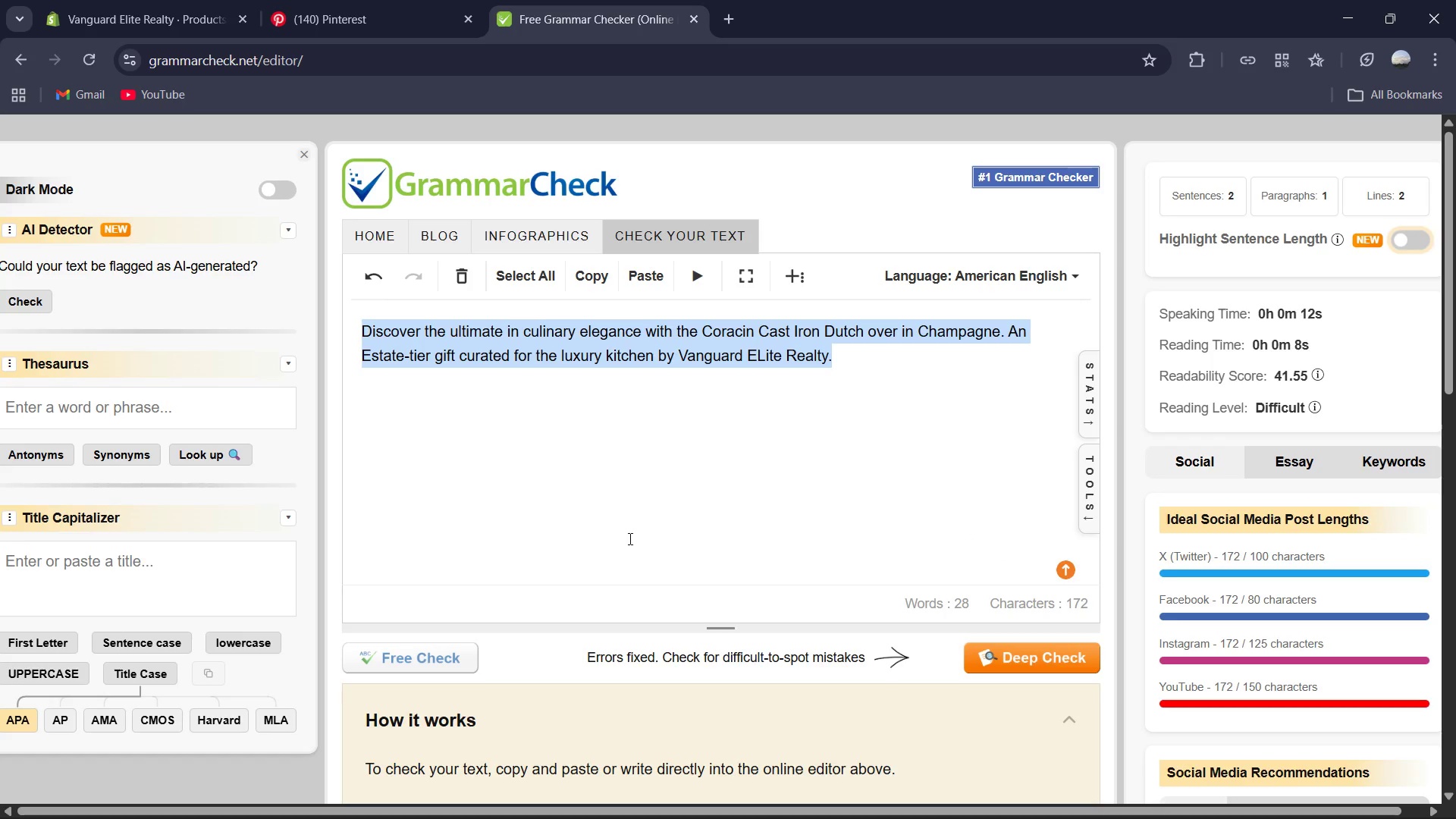 
key(Control+V)
 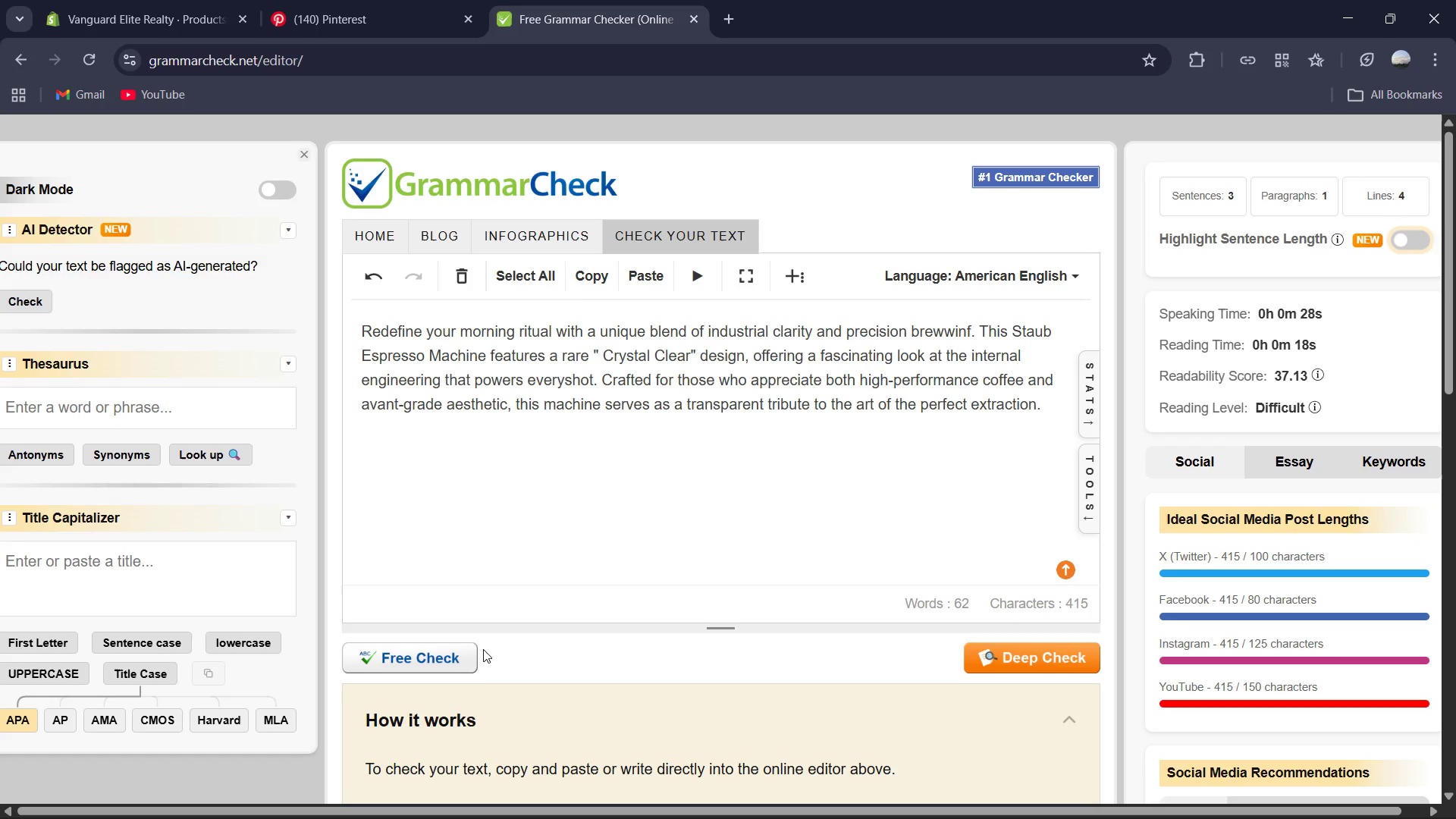 
left_click([453, 649])
 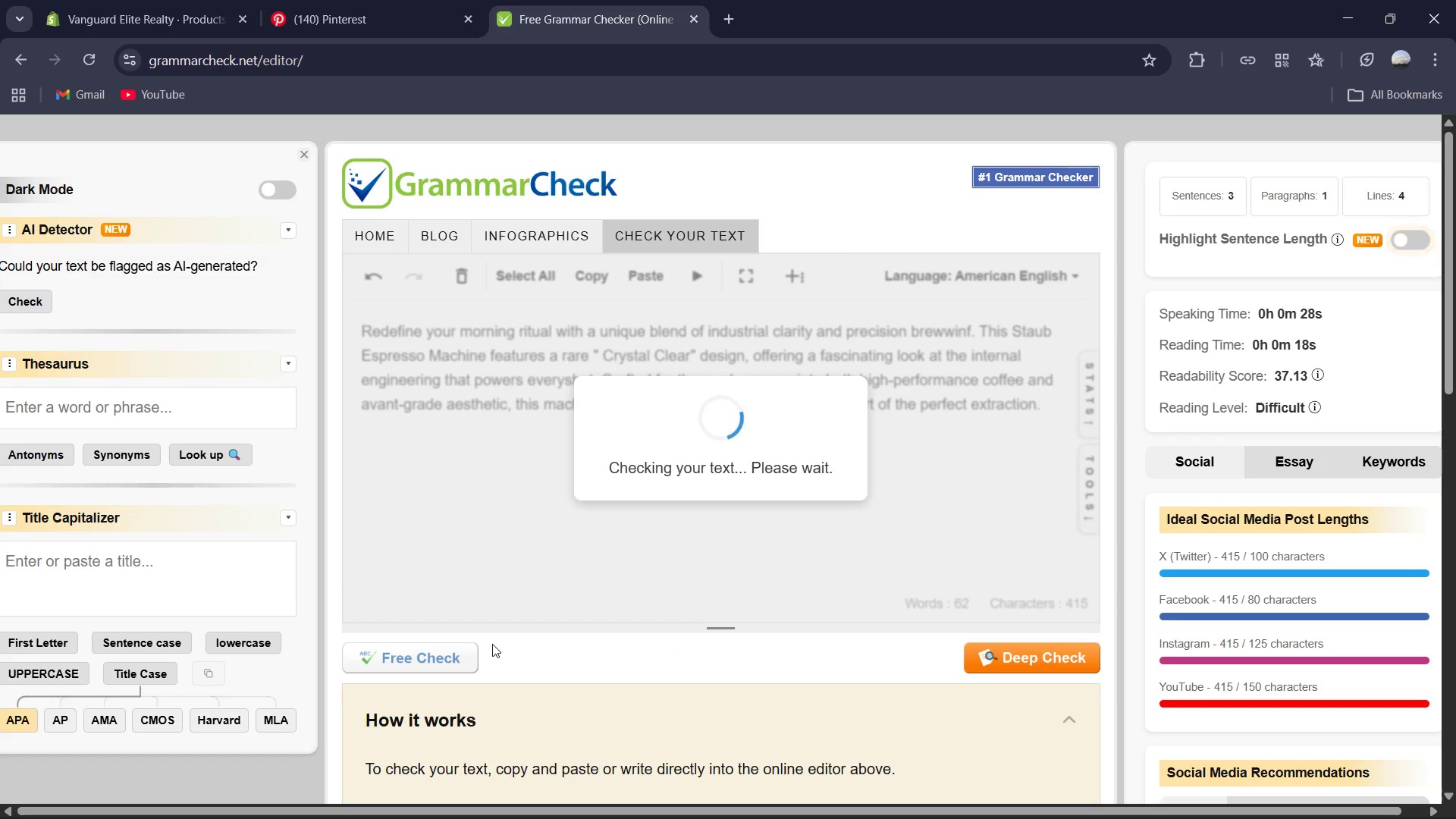 
mouse_move([613, 644])
 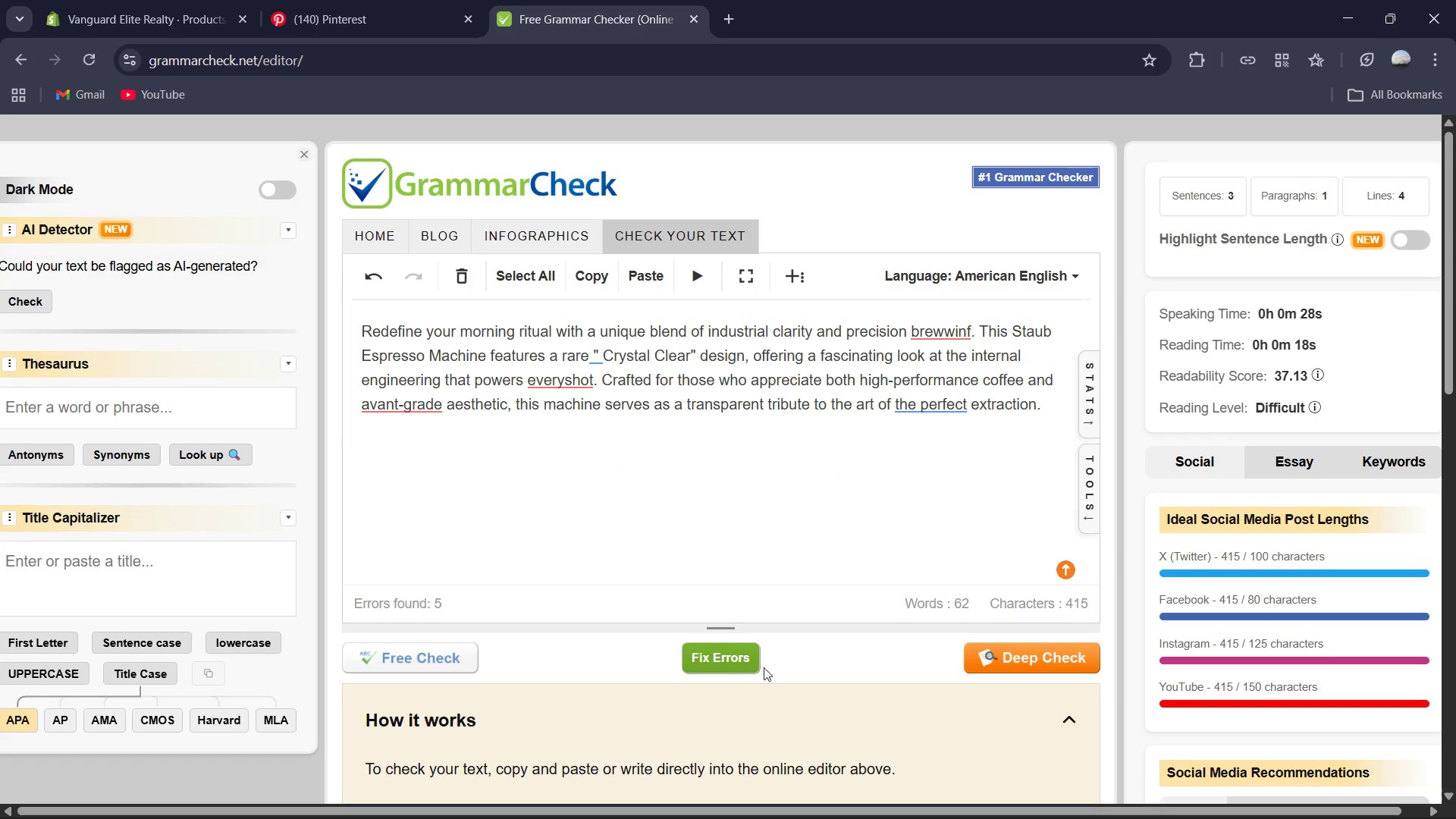 
left_click([730, 660])
 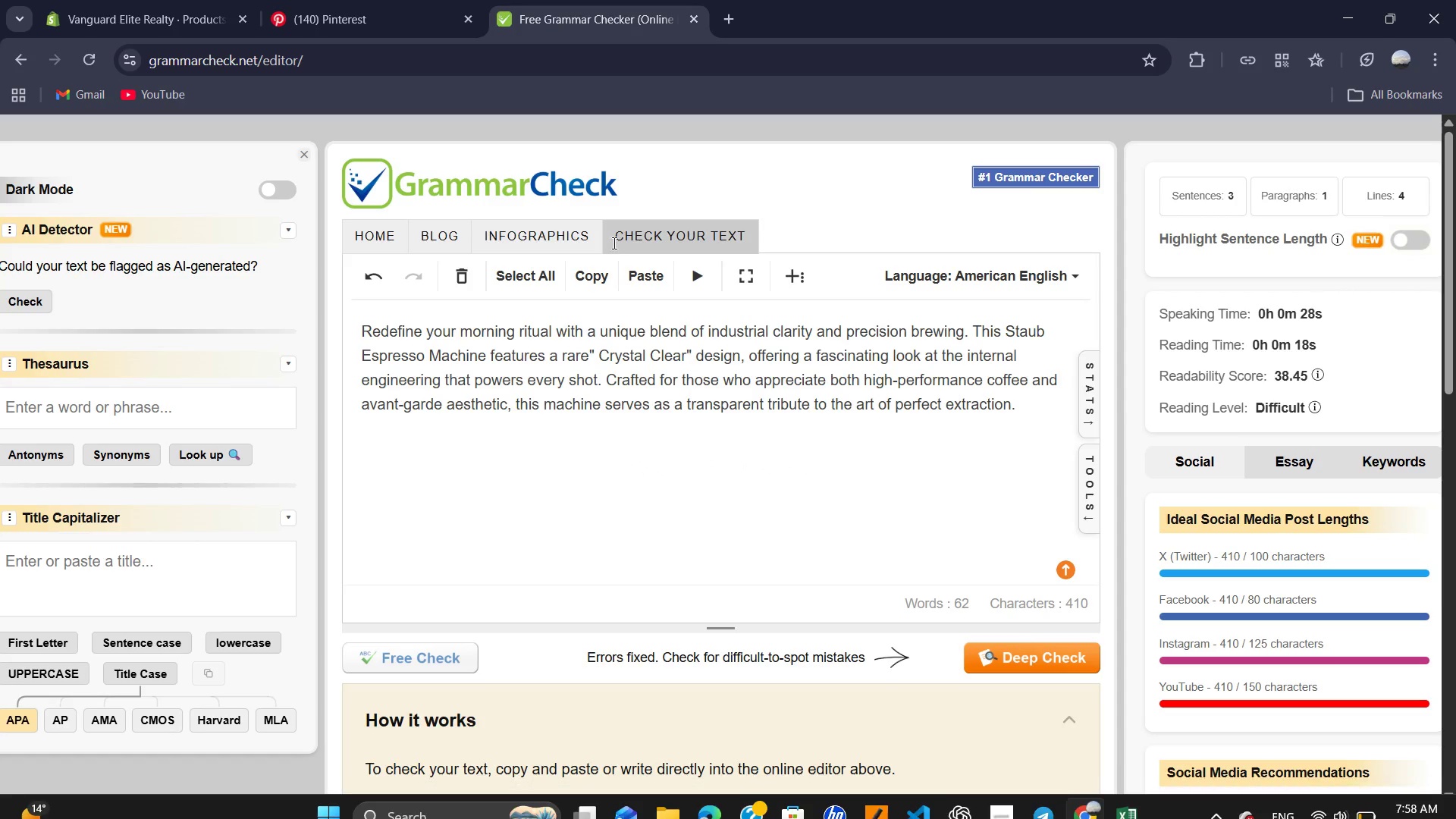 
wait(14.38)
 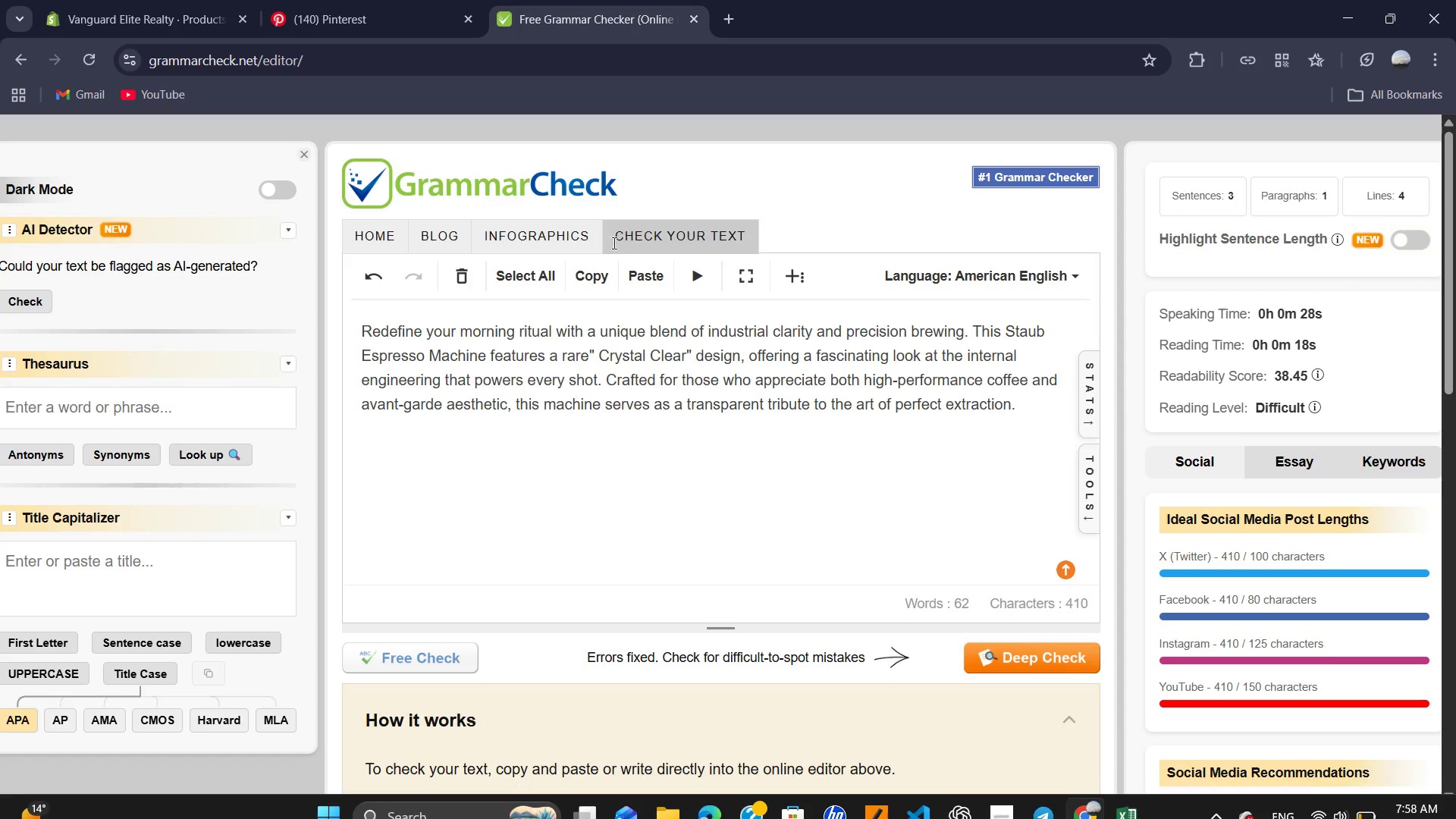 
left_click([1003, 787])